 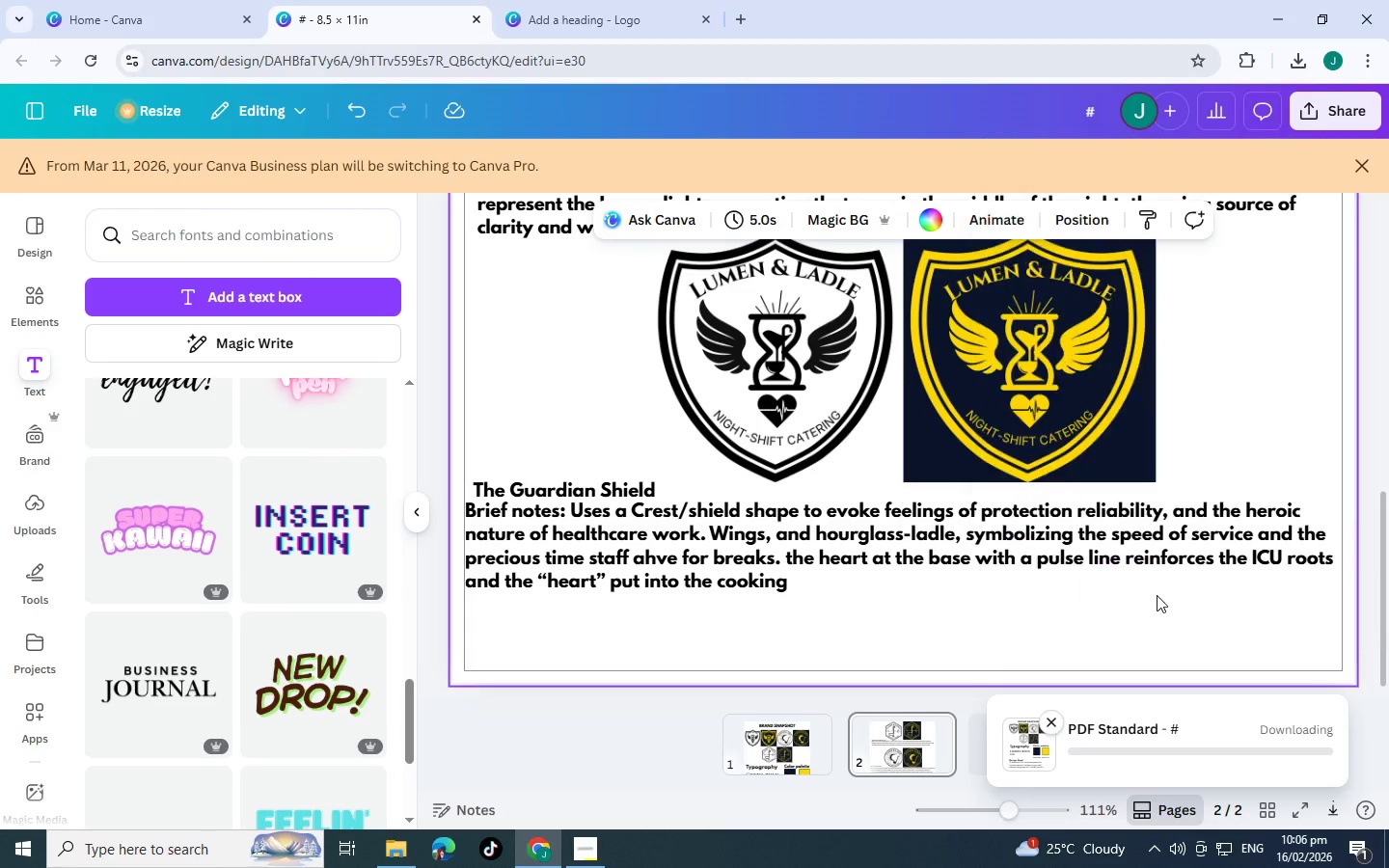 
left_click([1312, 115])
 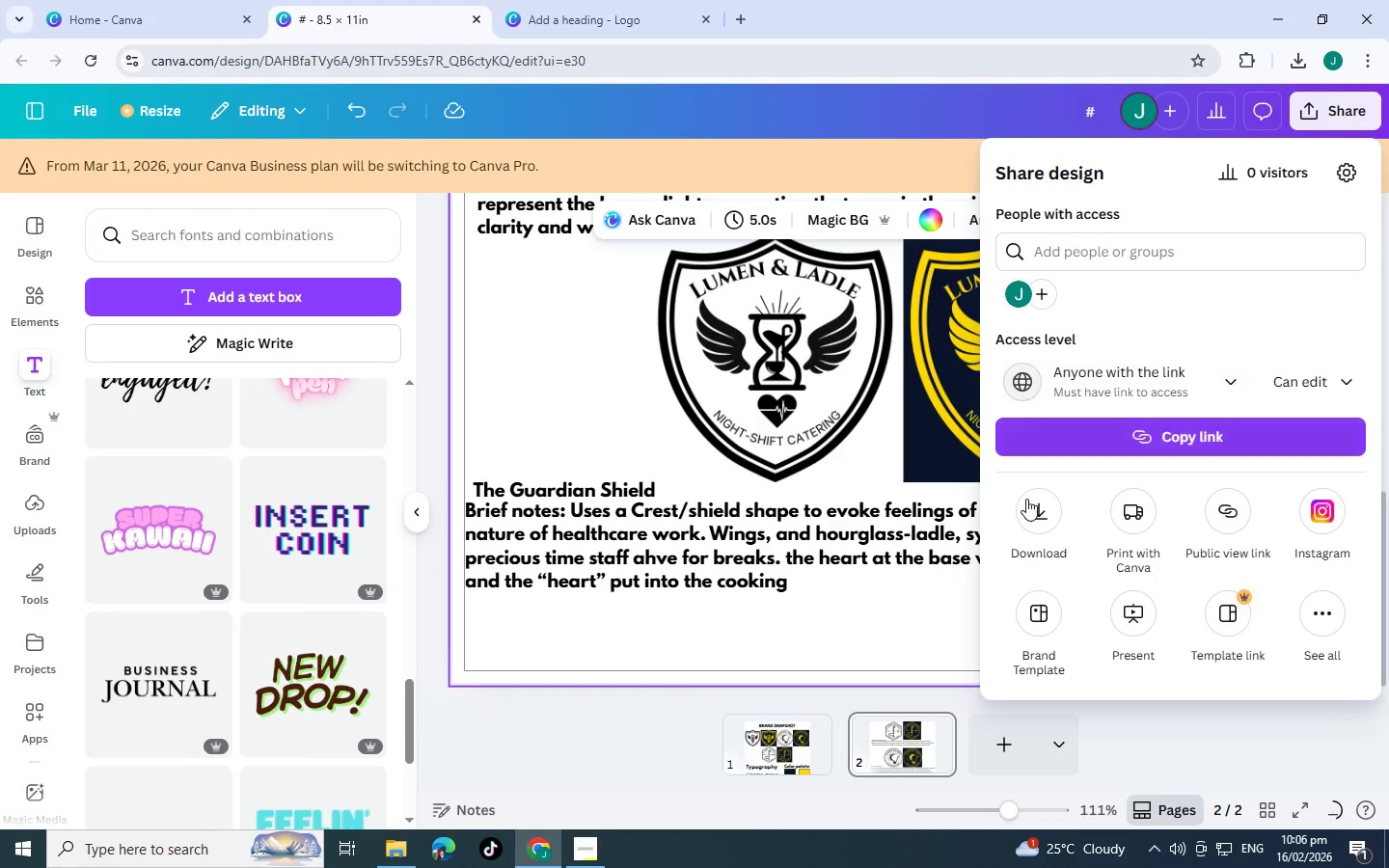 
left_click([1040, 503])
 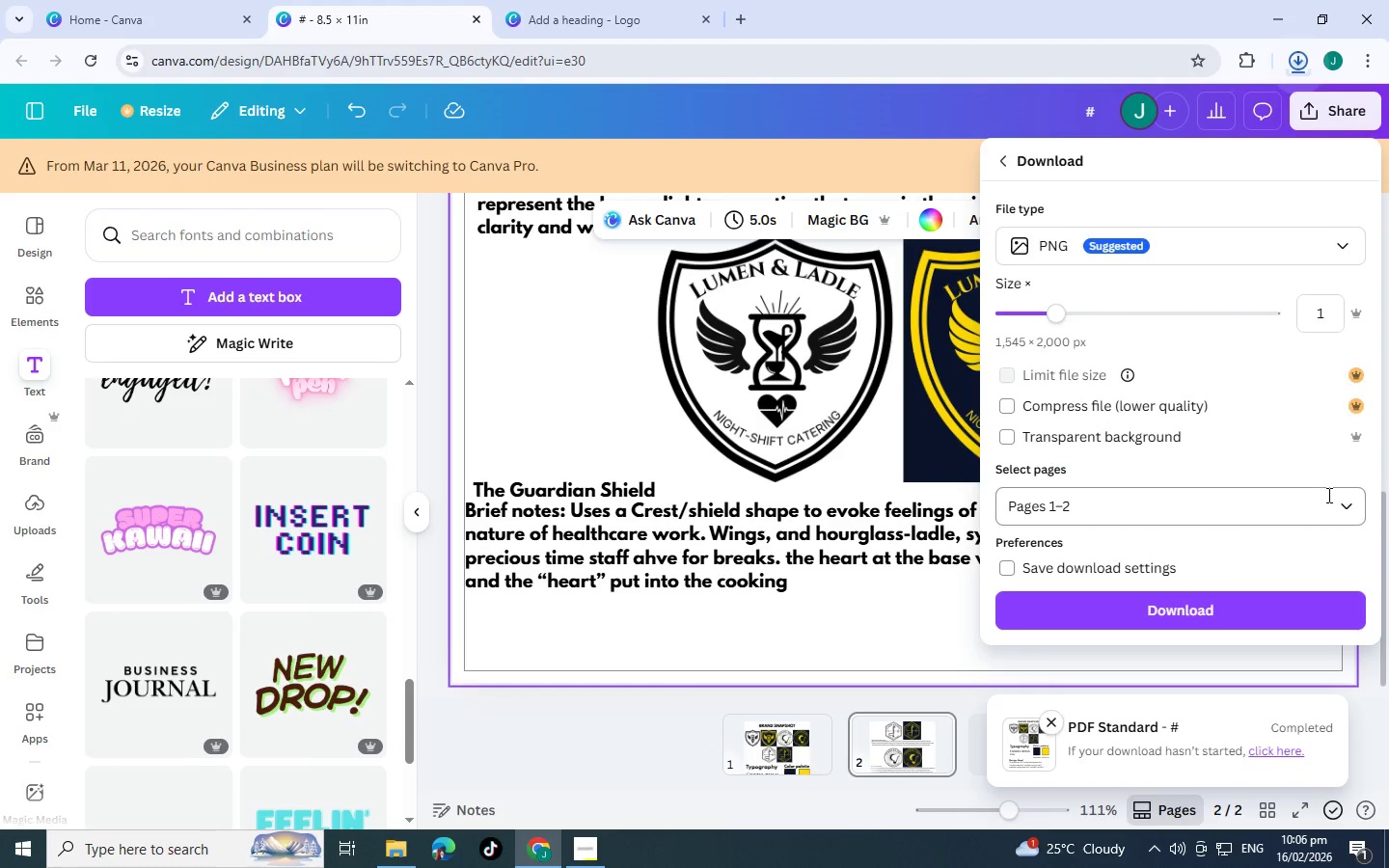 
left_click([1341, 503])
 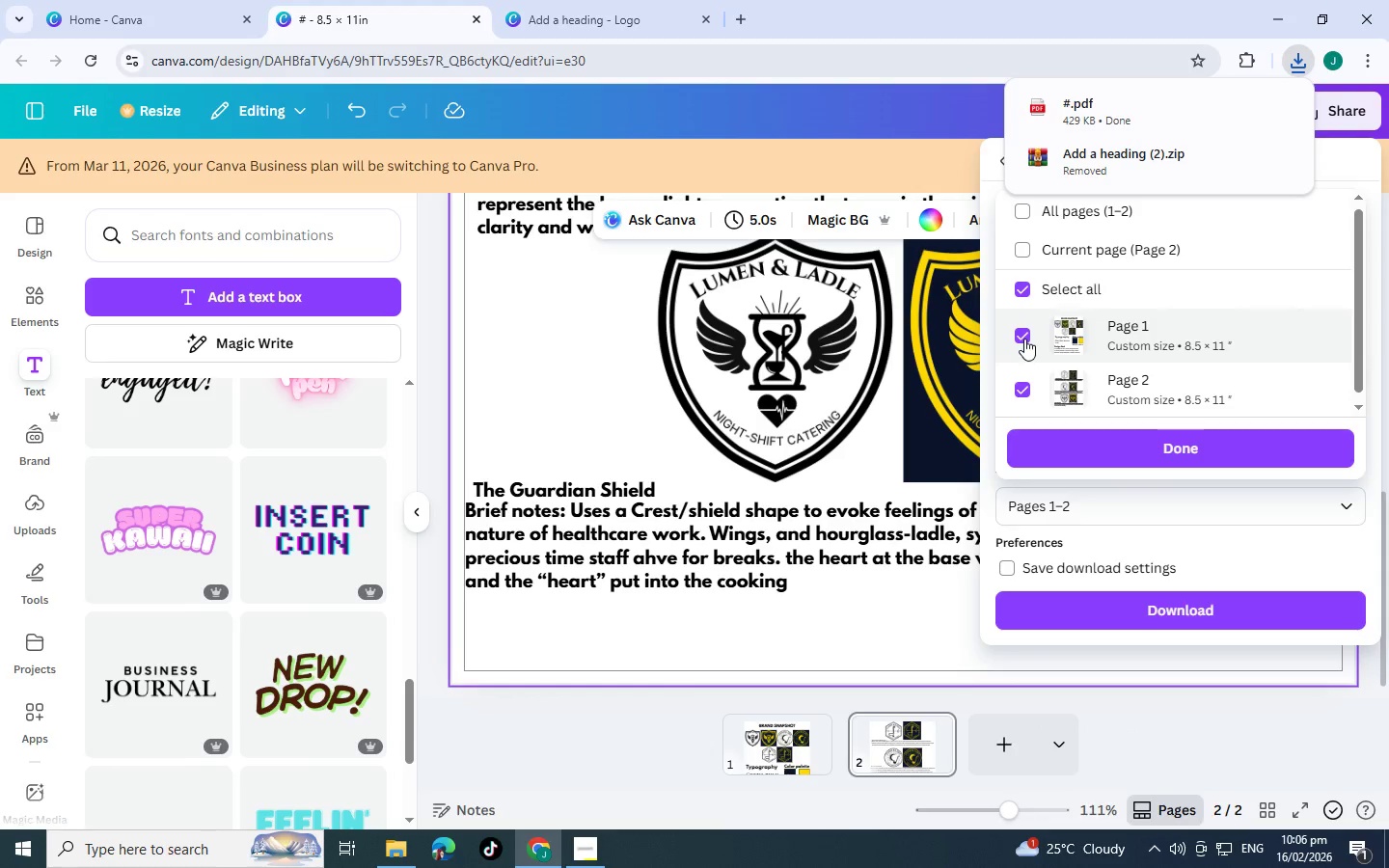 
left_click([1024, 338])
 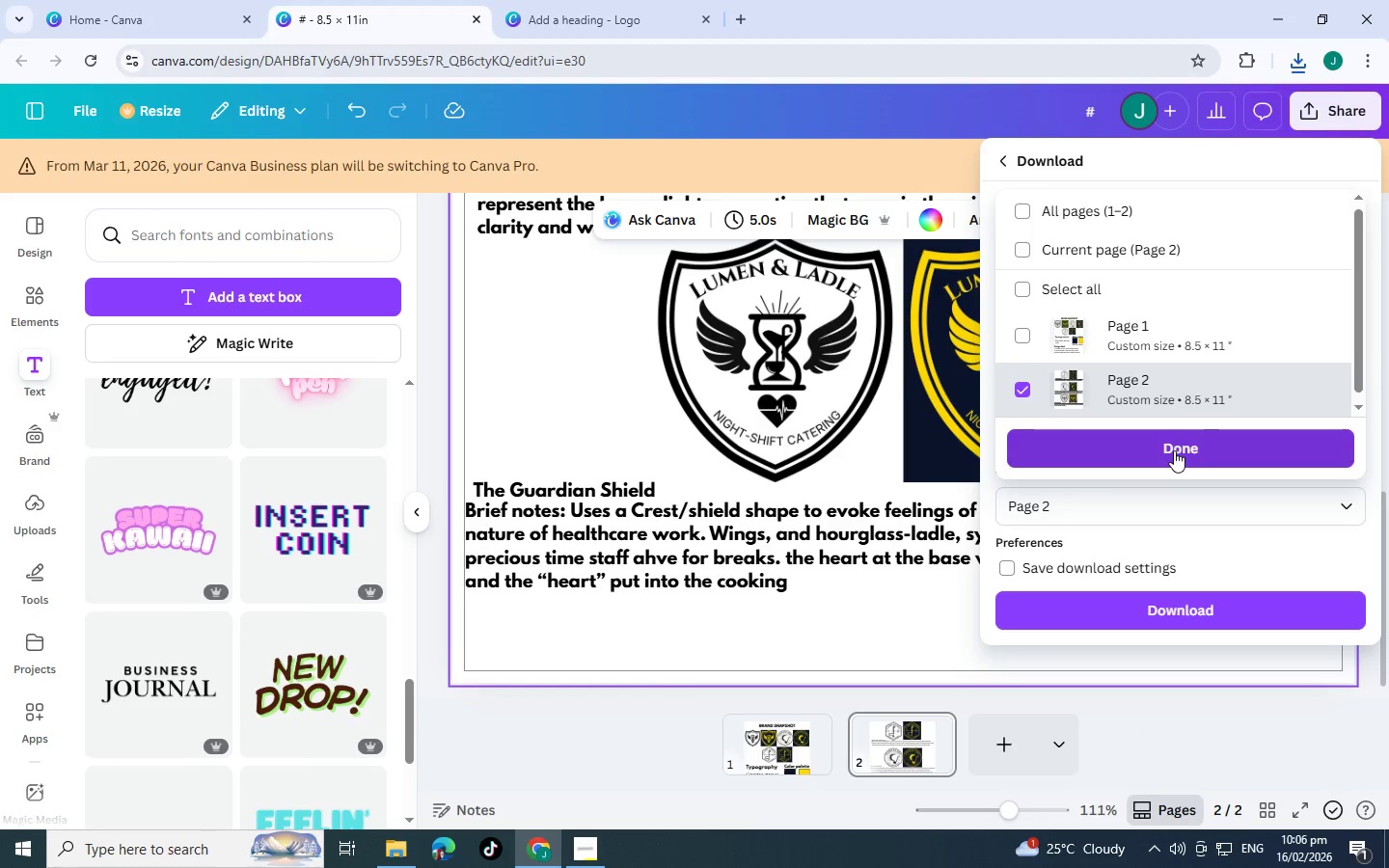 
left_click([1174, 450])
 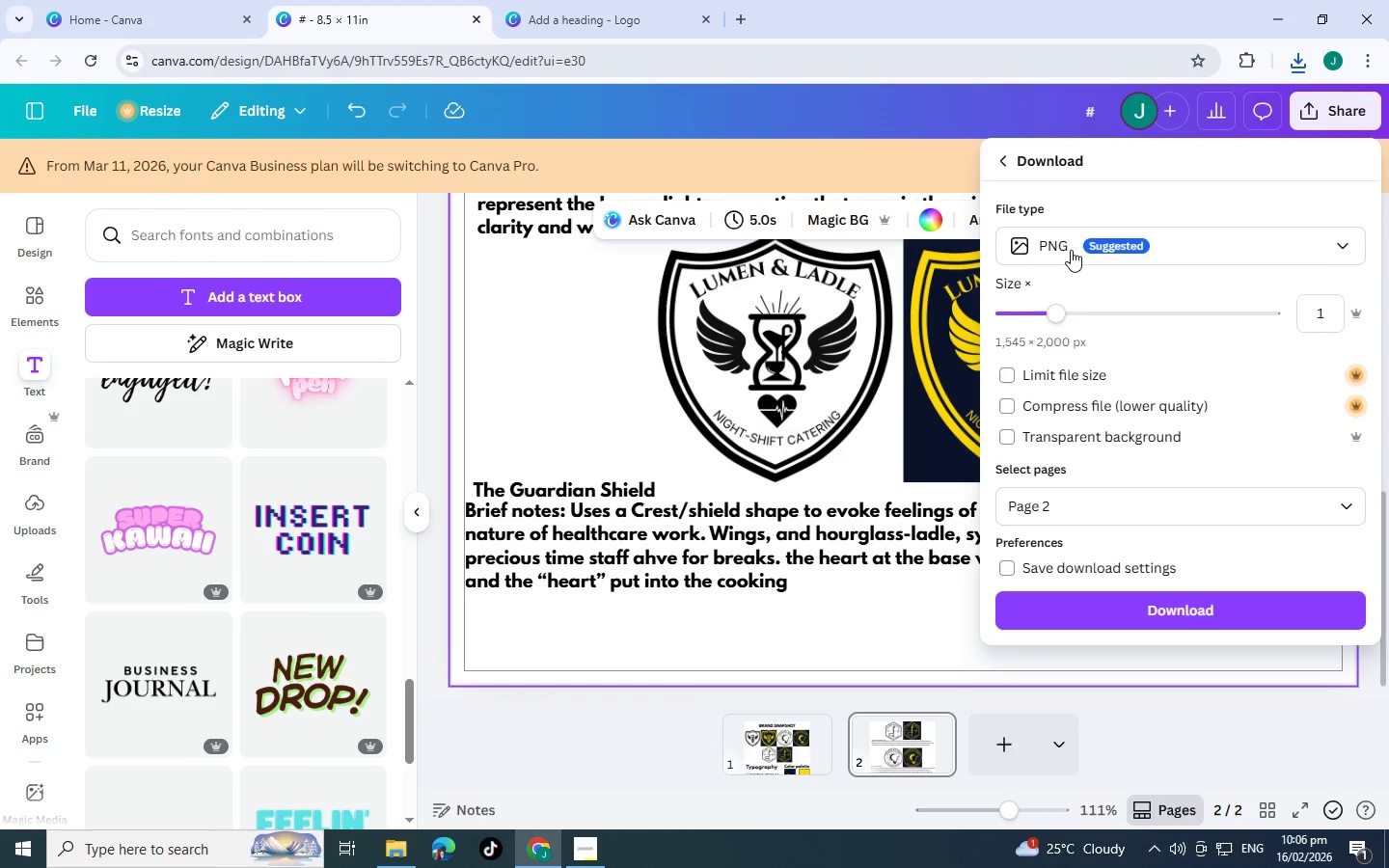 
left_click([1071, 250])
 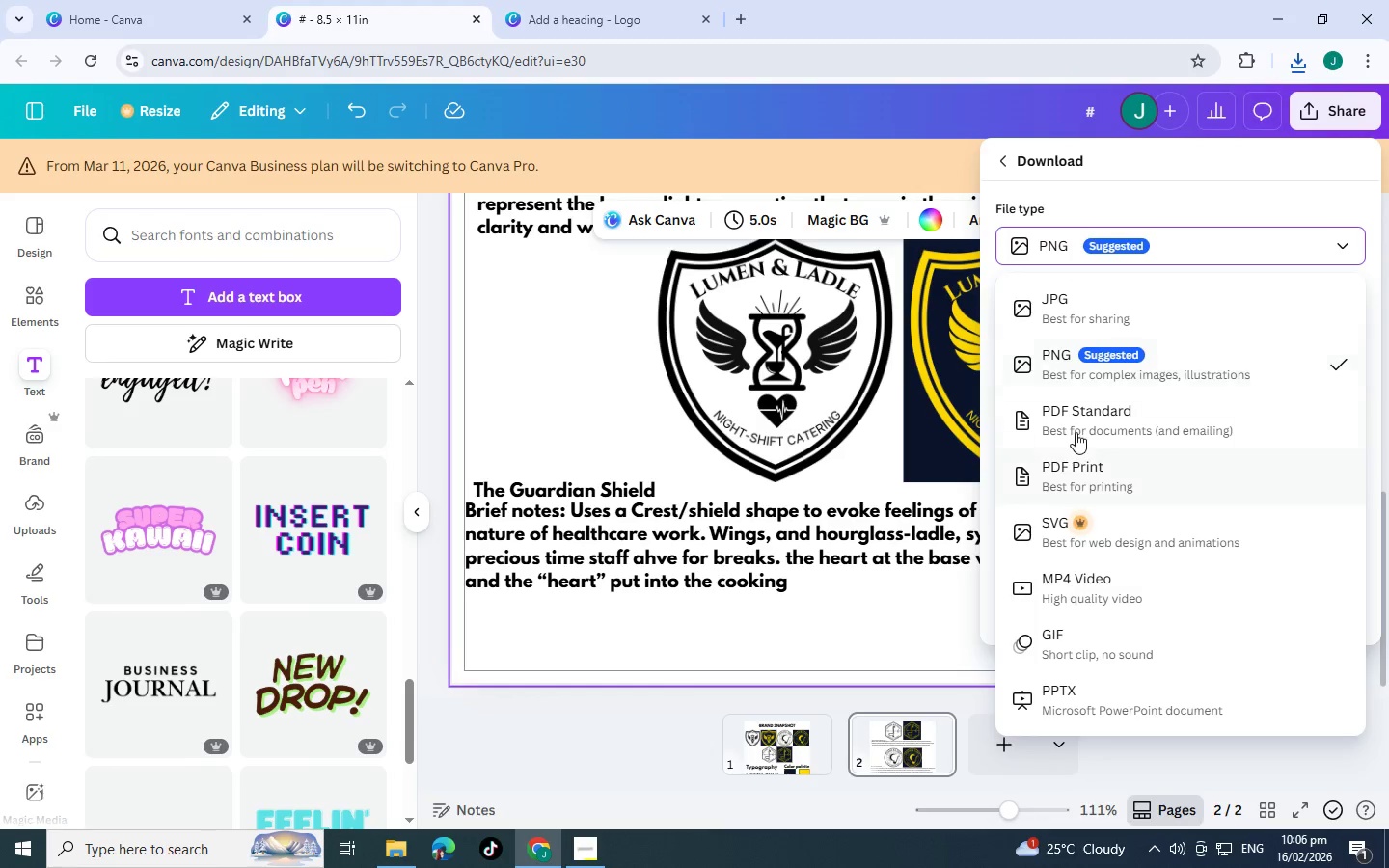 
left_click([1076, 432])
 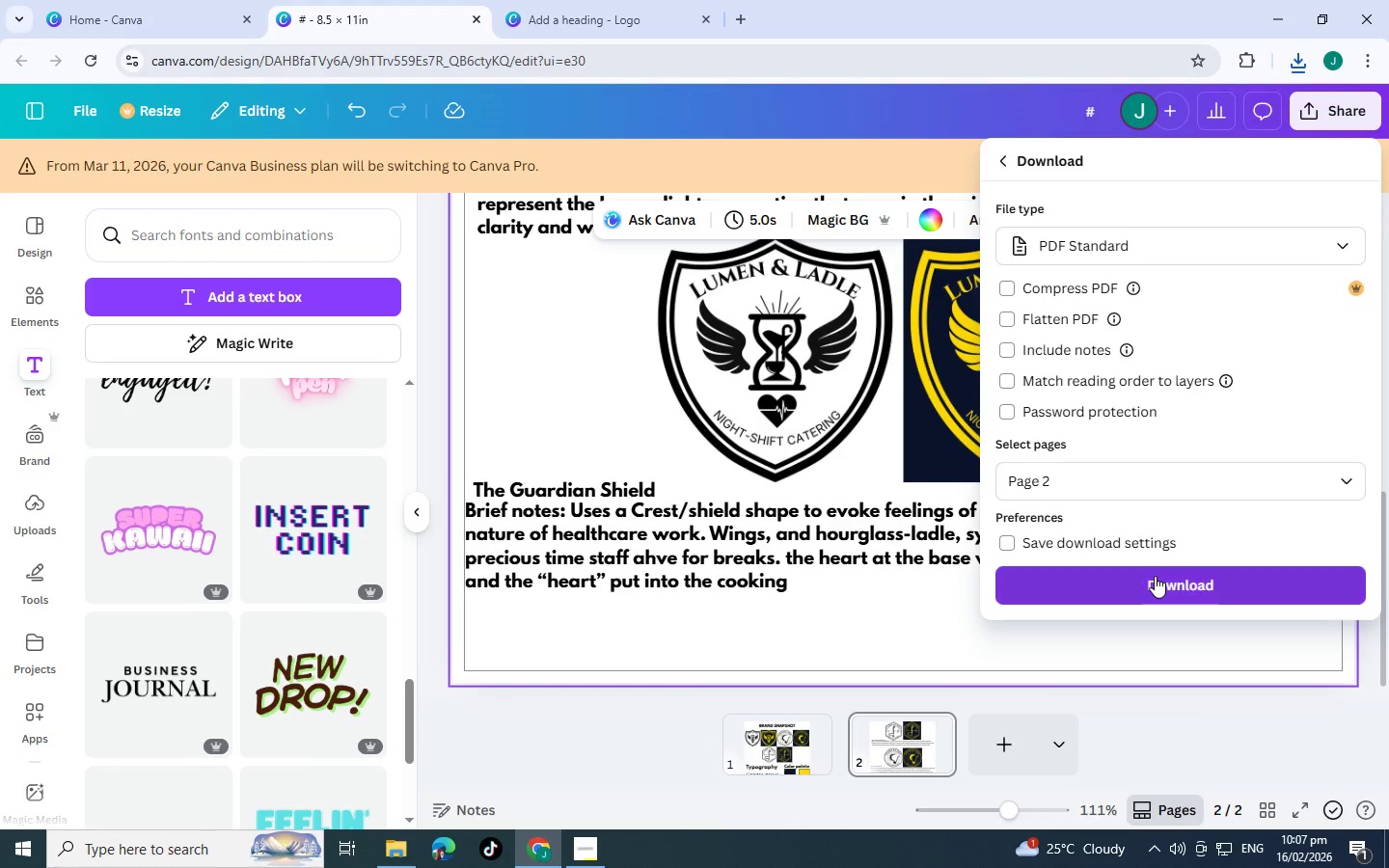 
left_click([1155, 576])
 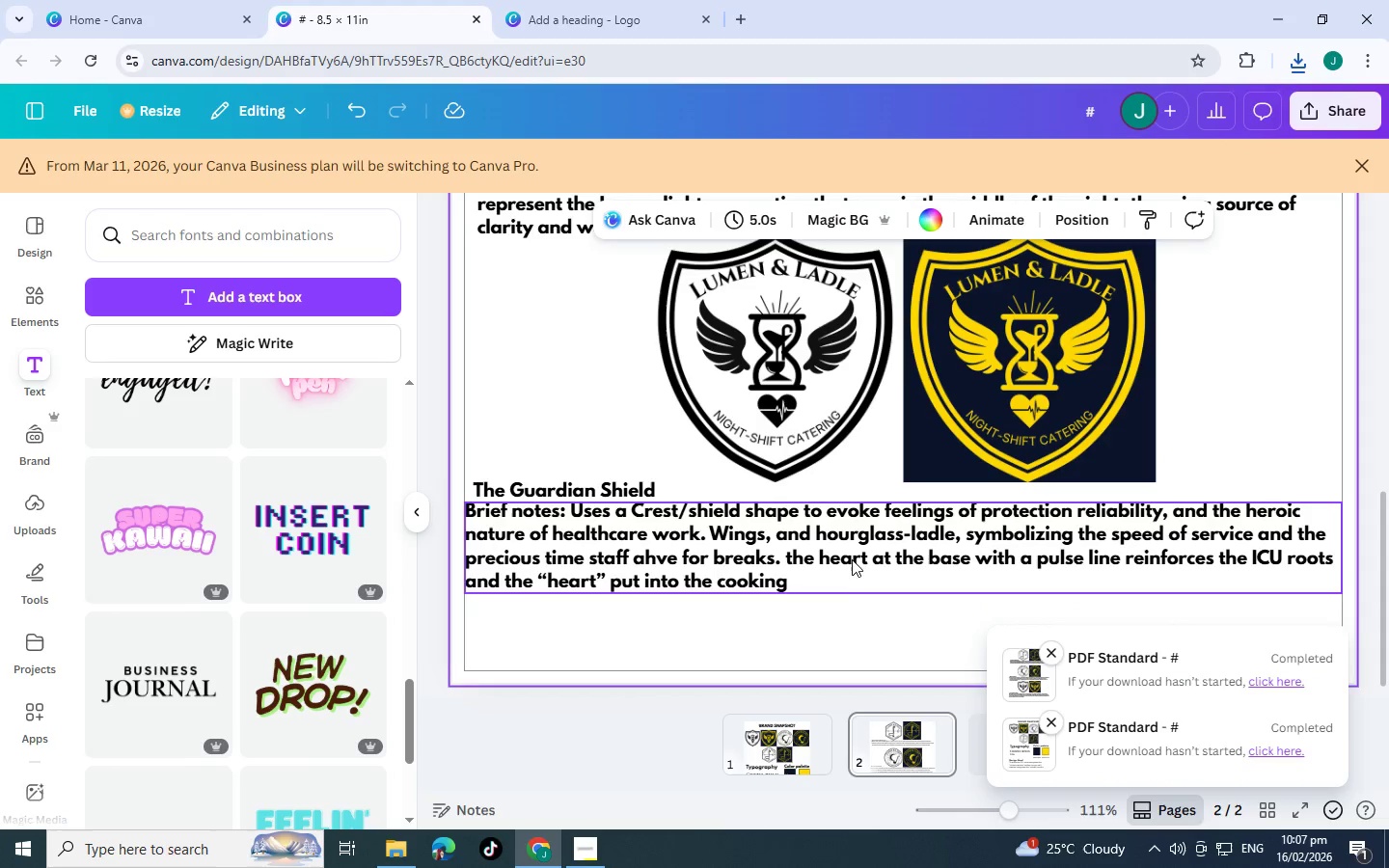 
scroll: coordinate [935, 573], scroll_direction: up, amount: 1.0
 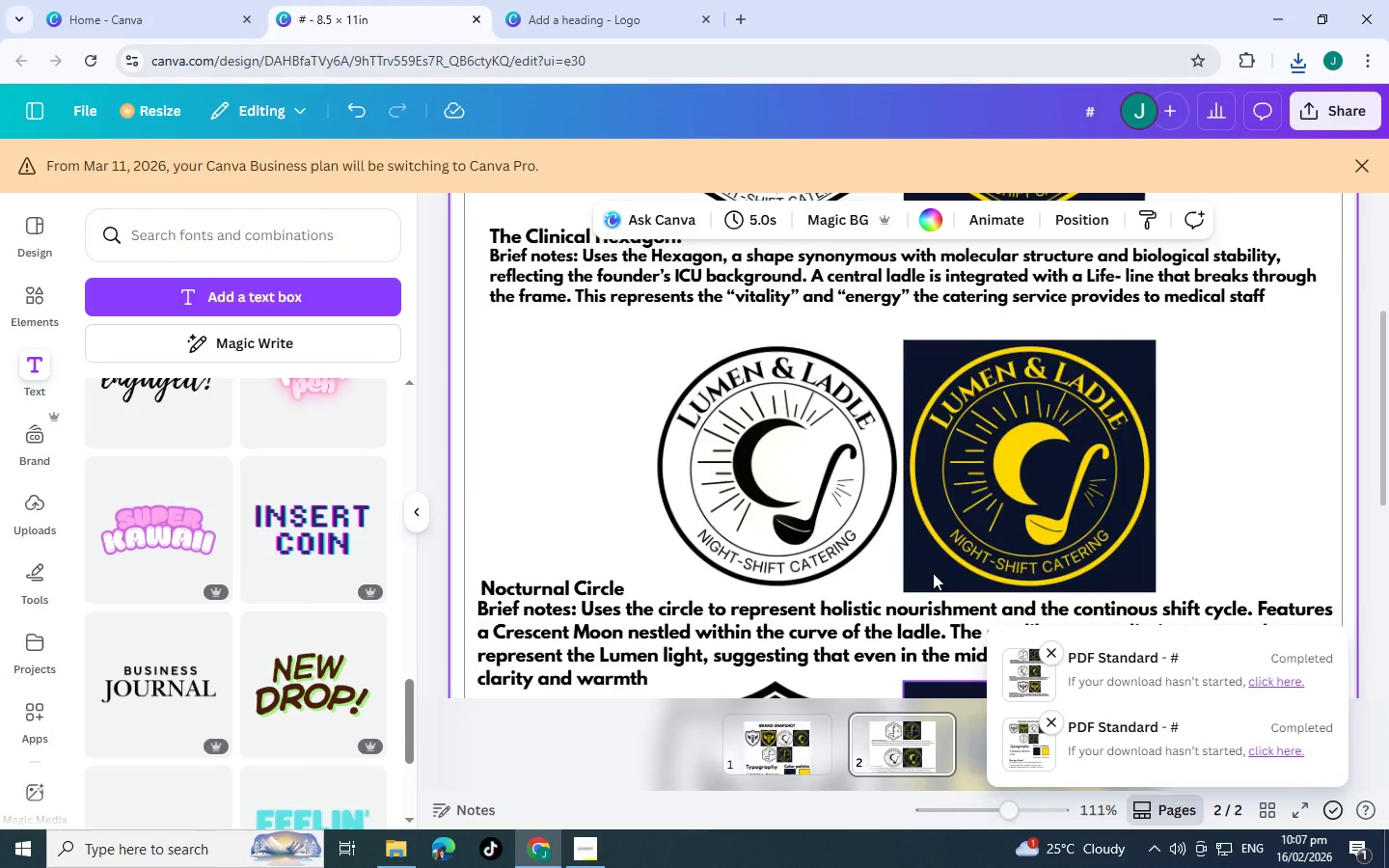 